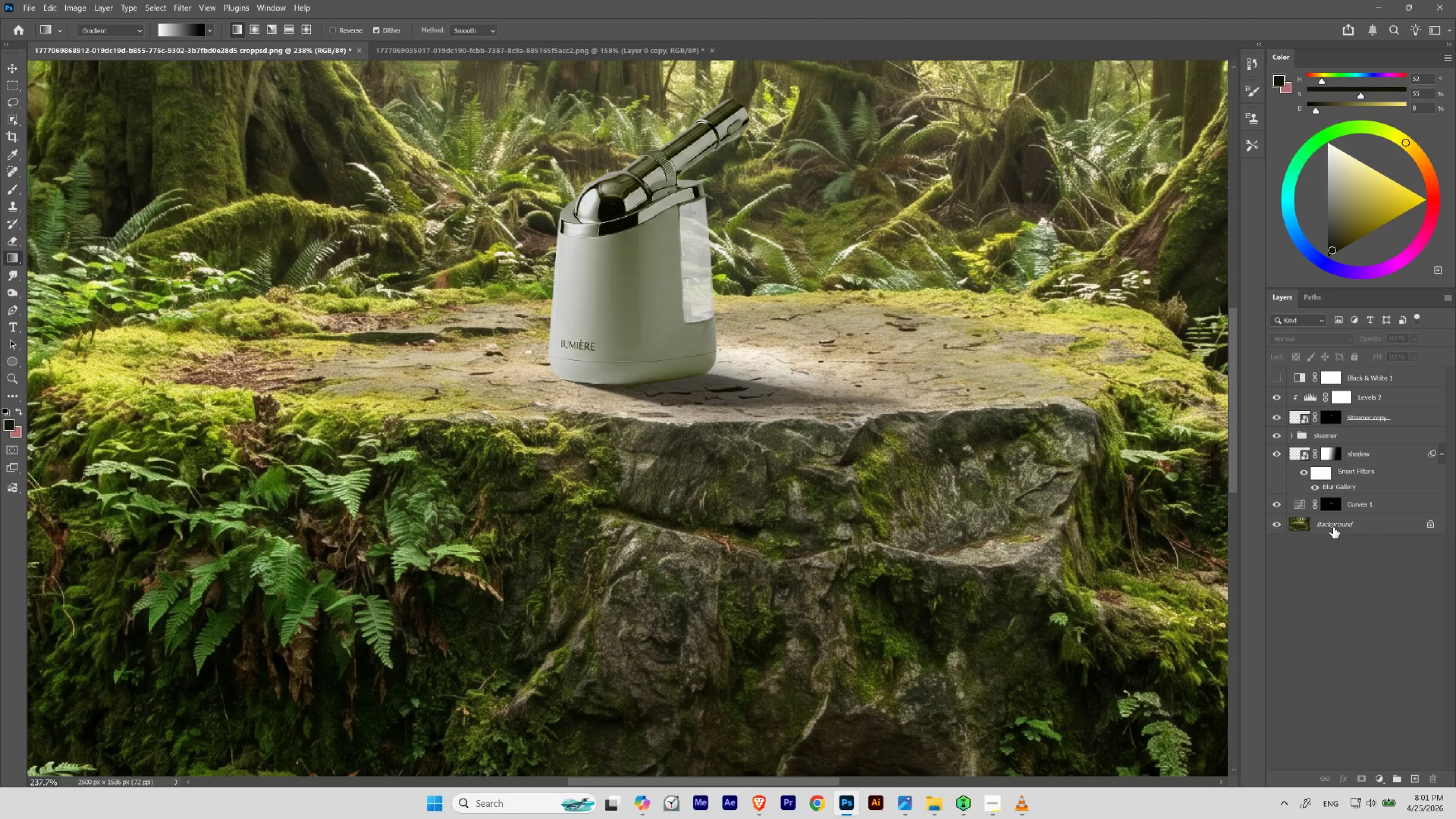 
left_click_drag(start_coordinate=[793, 417], to_coordinate=[821, 437])
 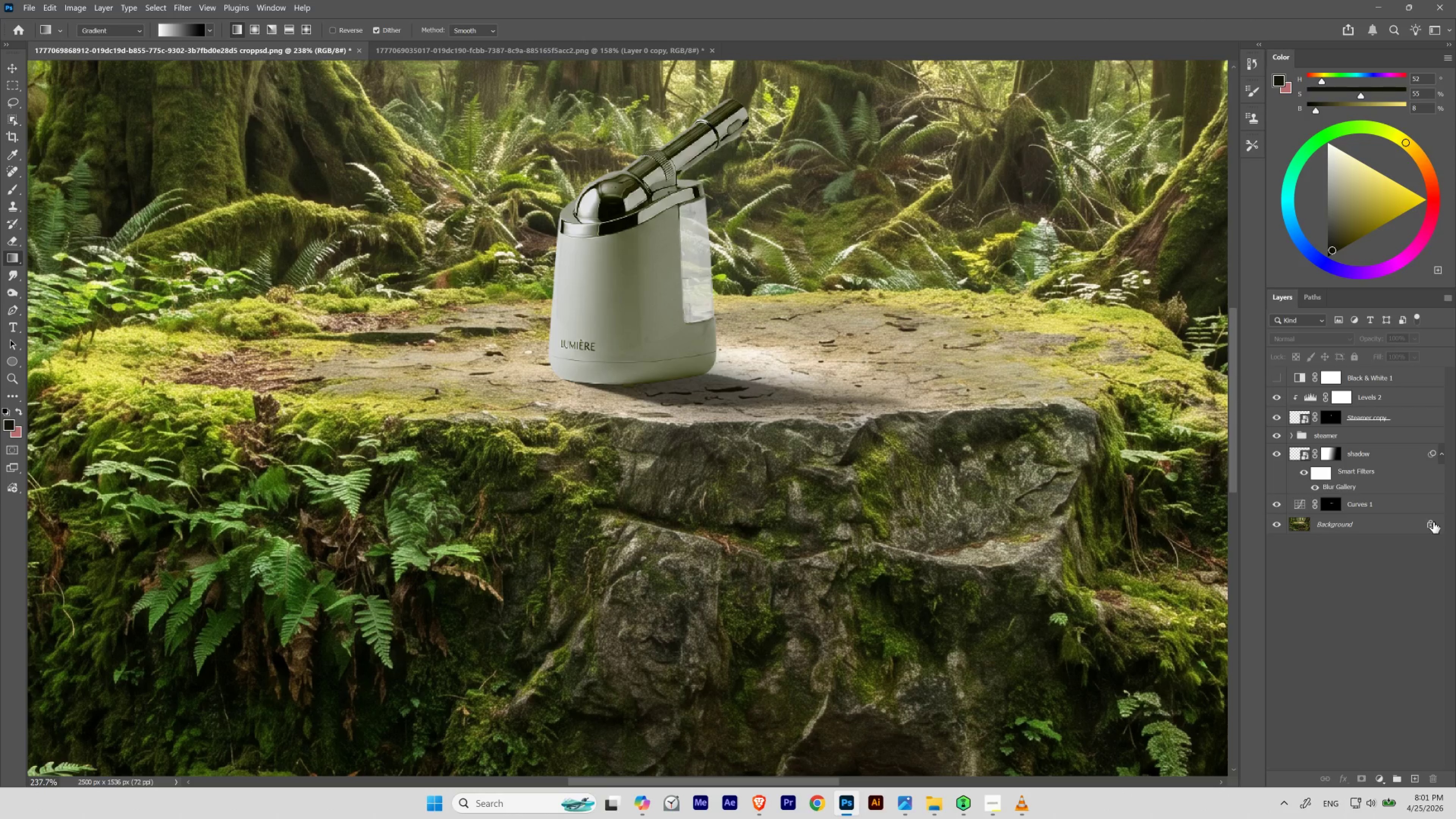 
left_click([1295, 457])
 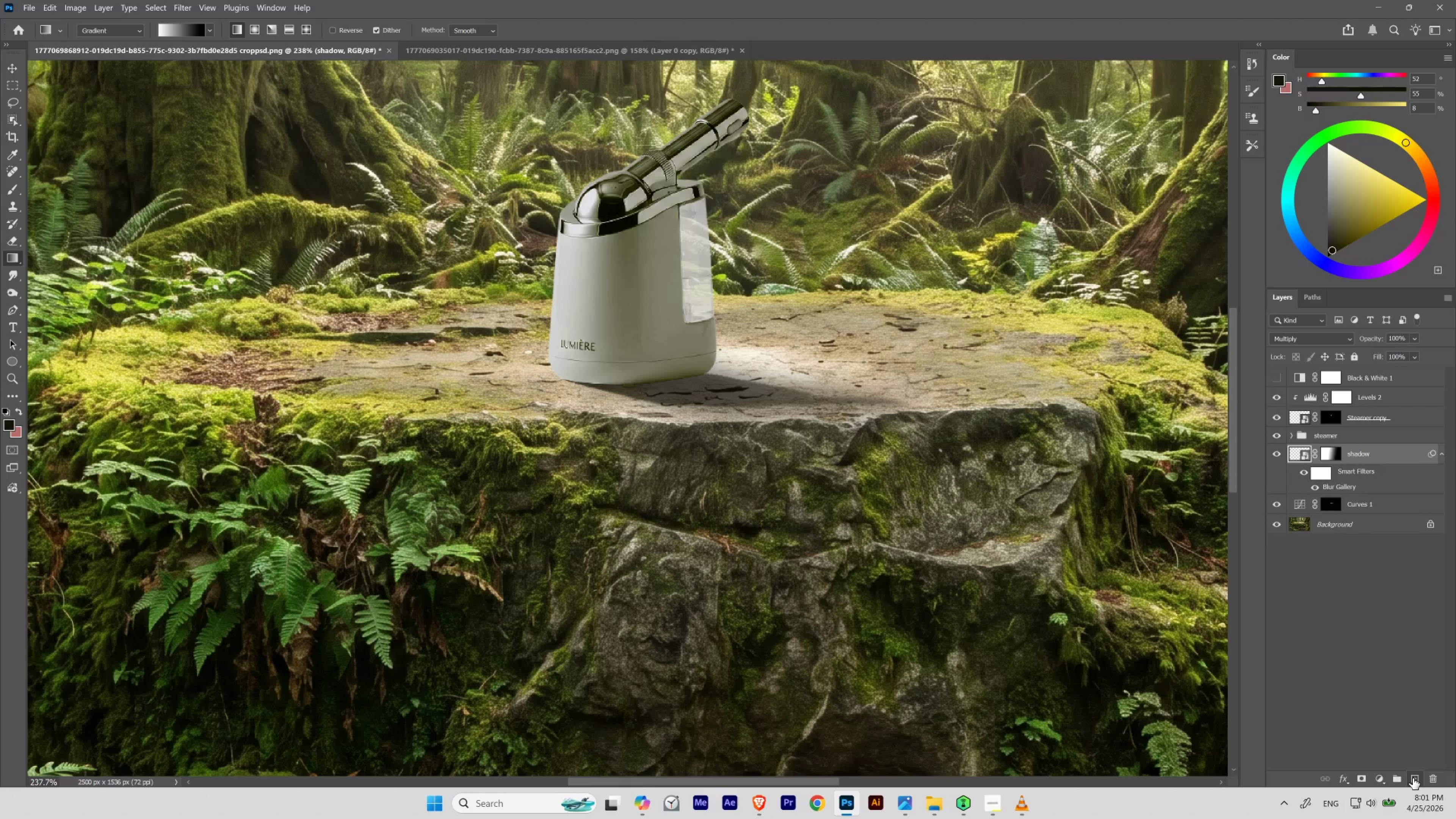 
double_click([1321, 453])
 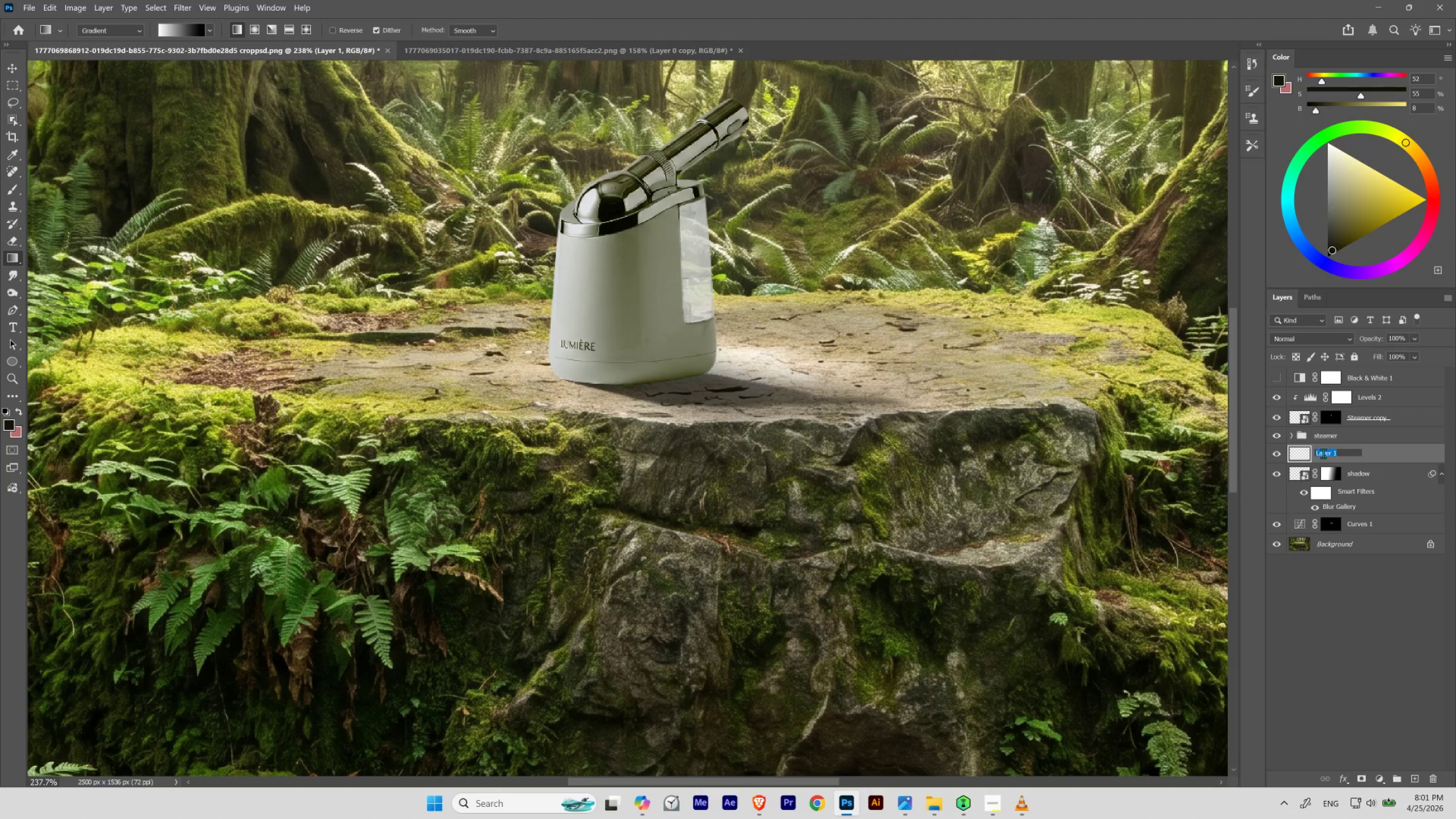 
type(contact shadow)
 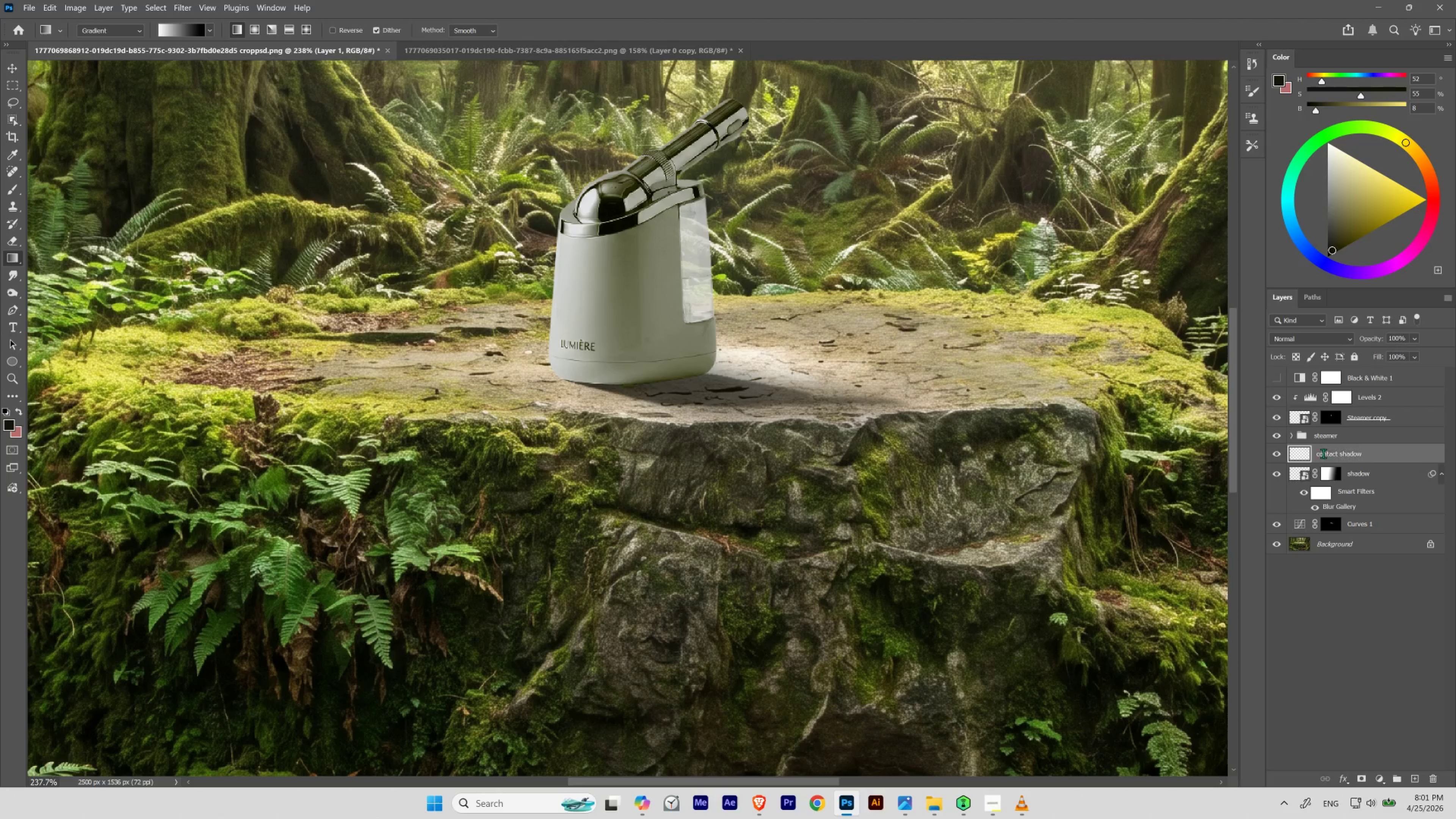 
key(Enter)
 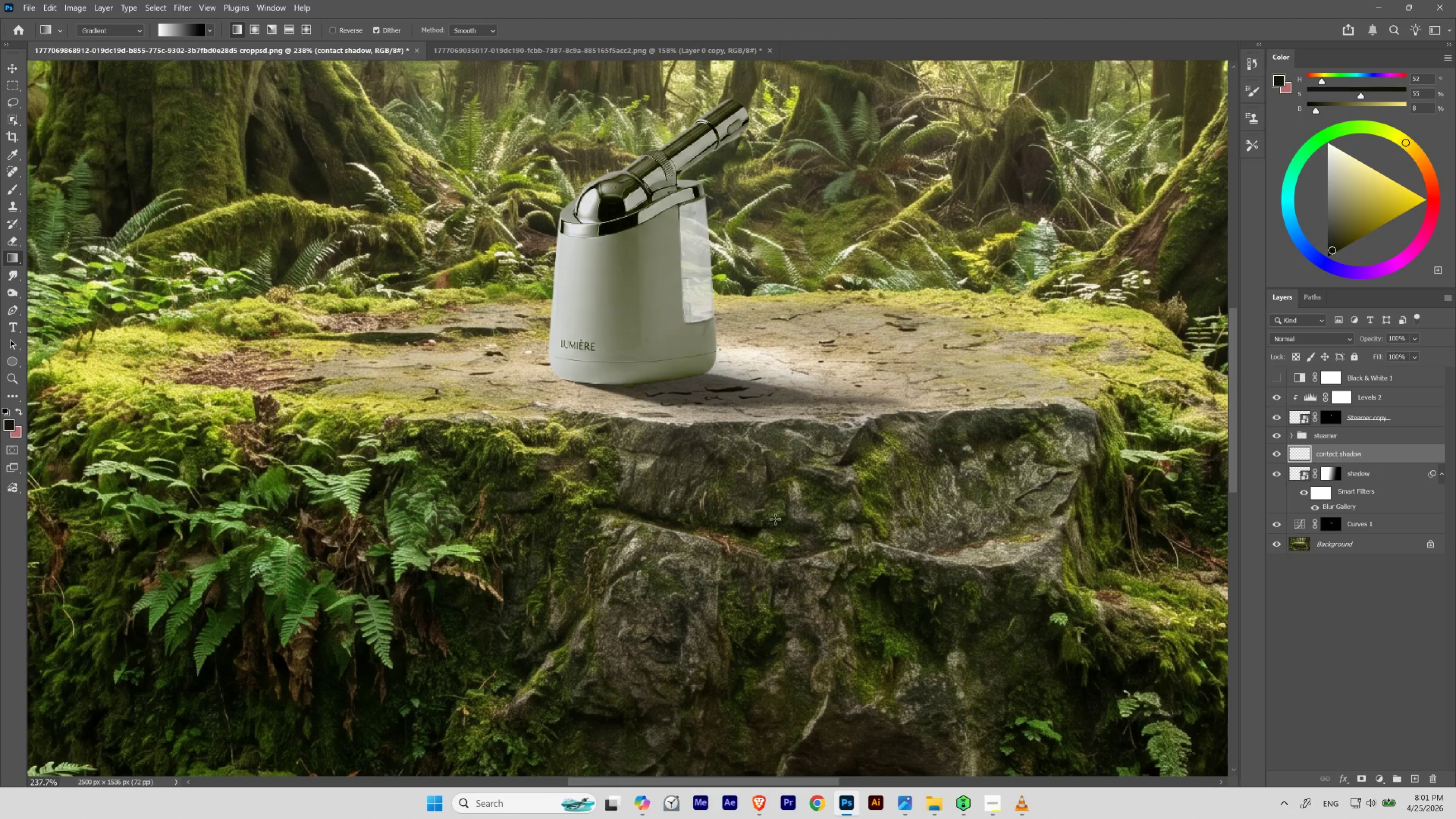 
left_click([989, 804])